 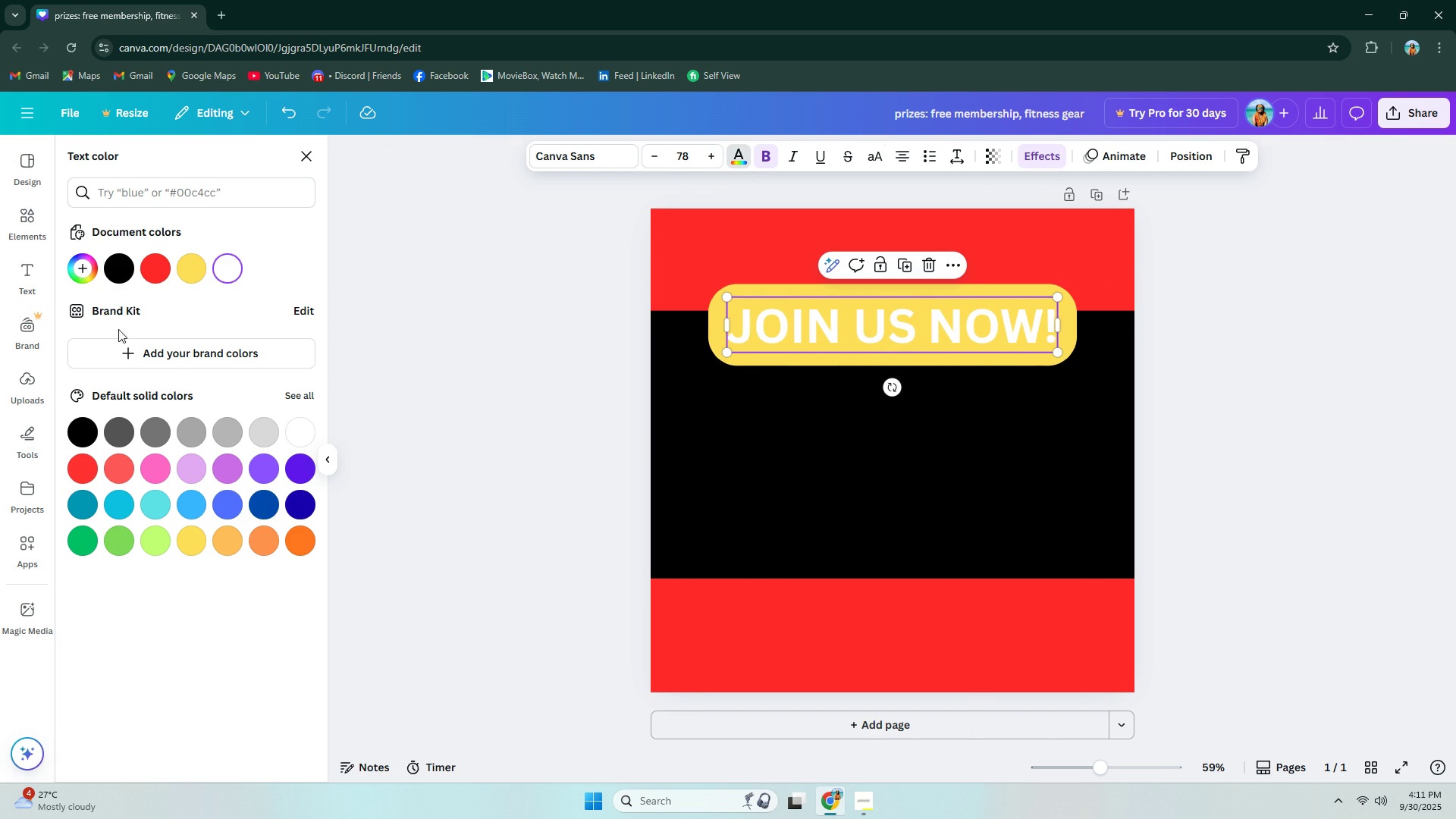 
left_click([118, 265])
 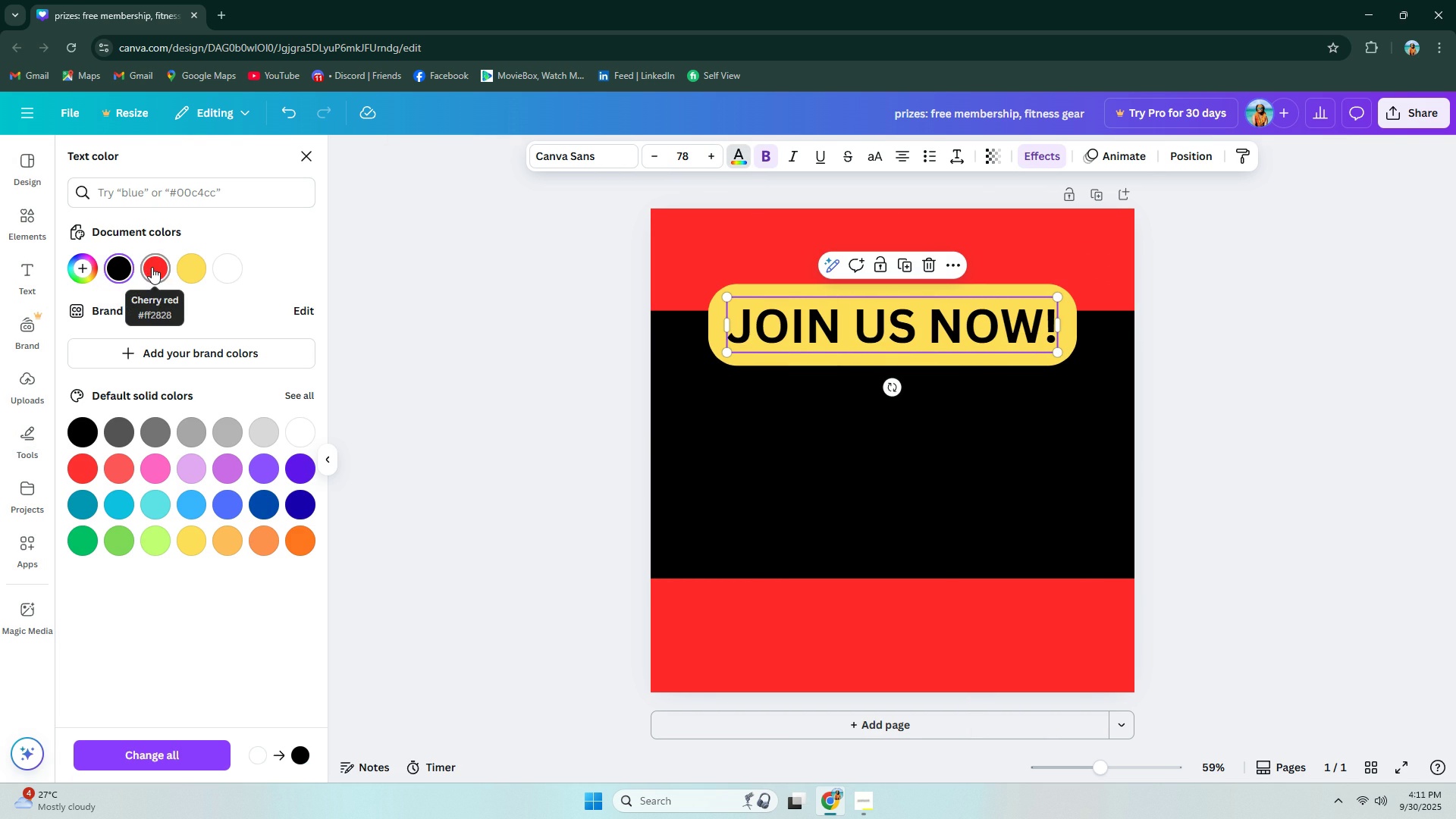 
left_click([152, 267])
 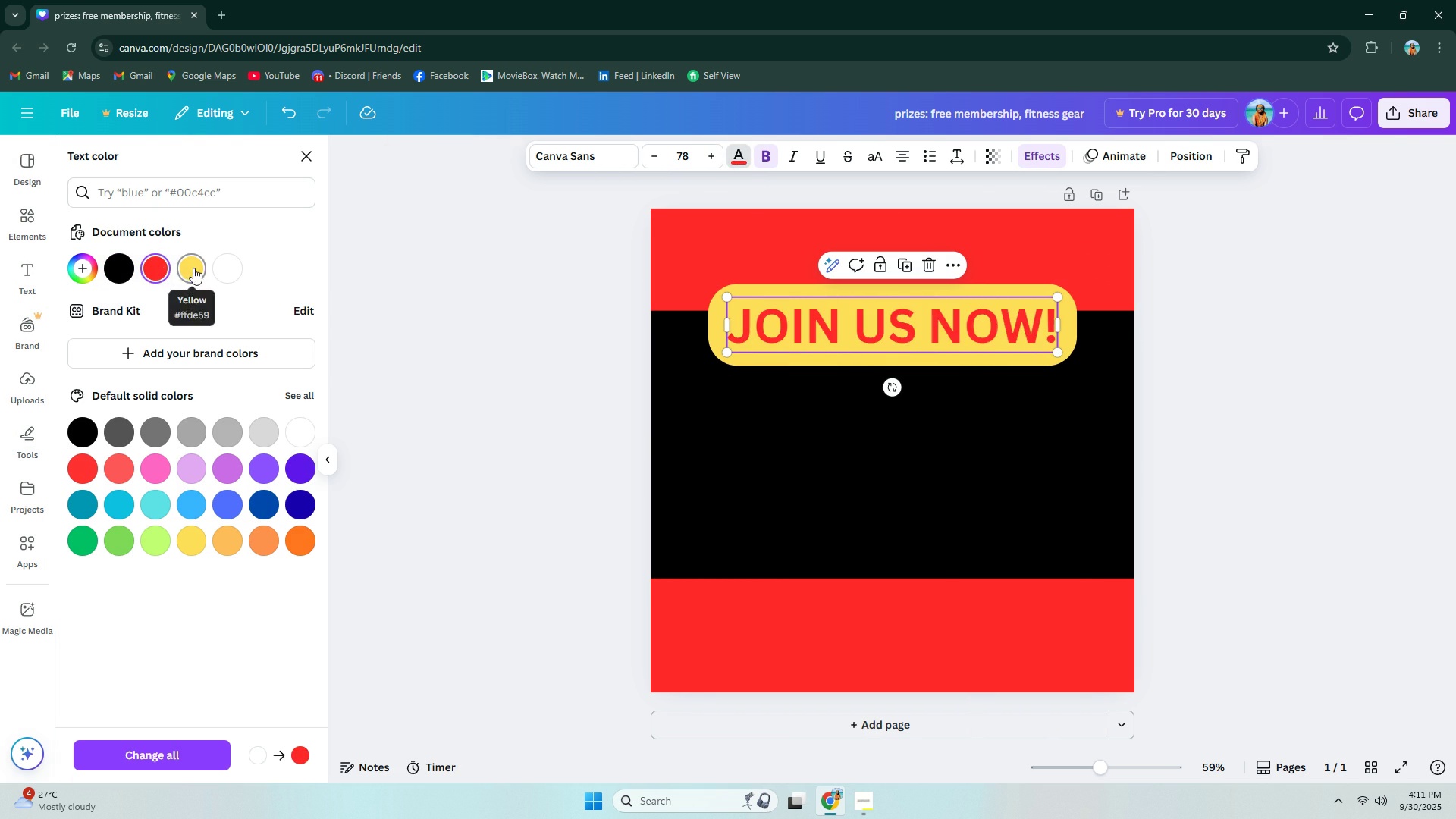 
left_click([193, 268])
 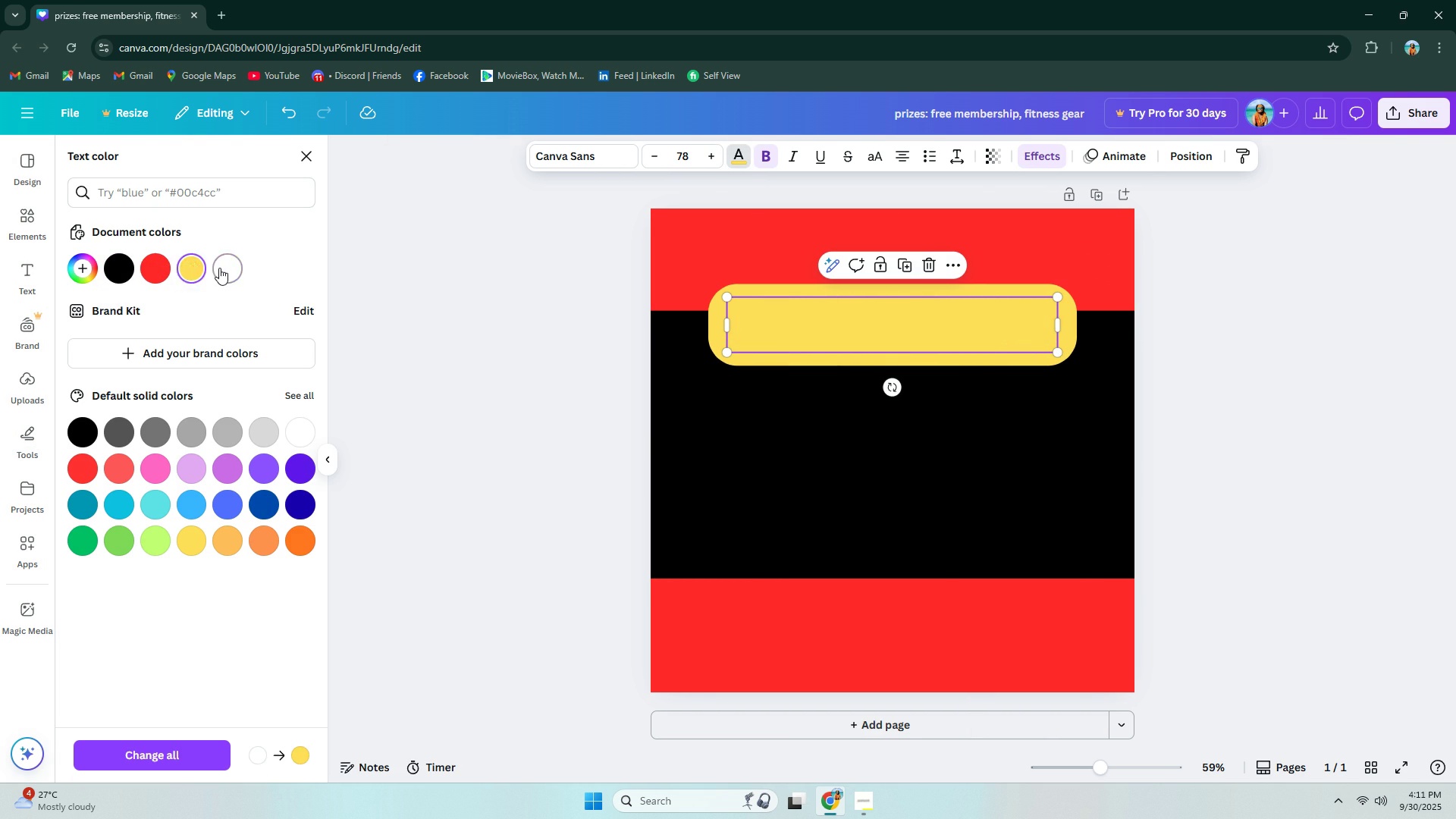 
left_click([219, 268])
 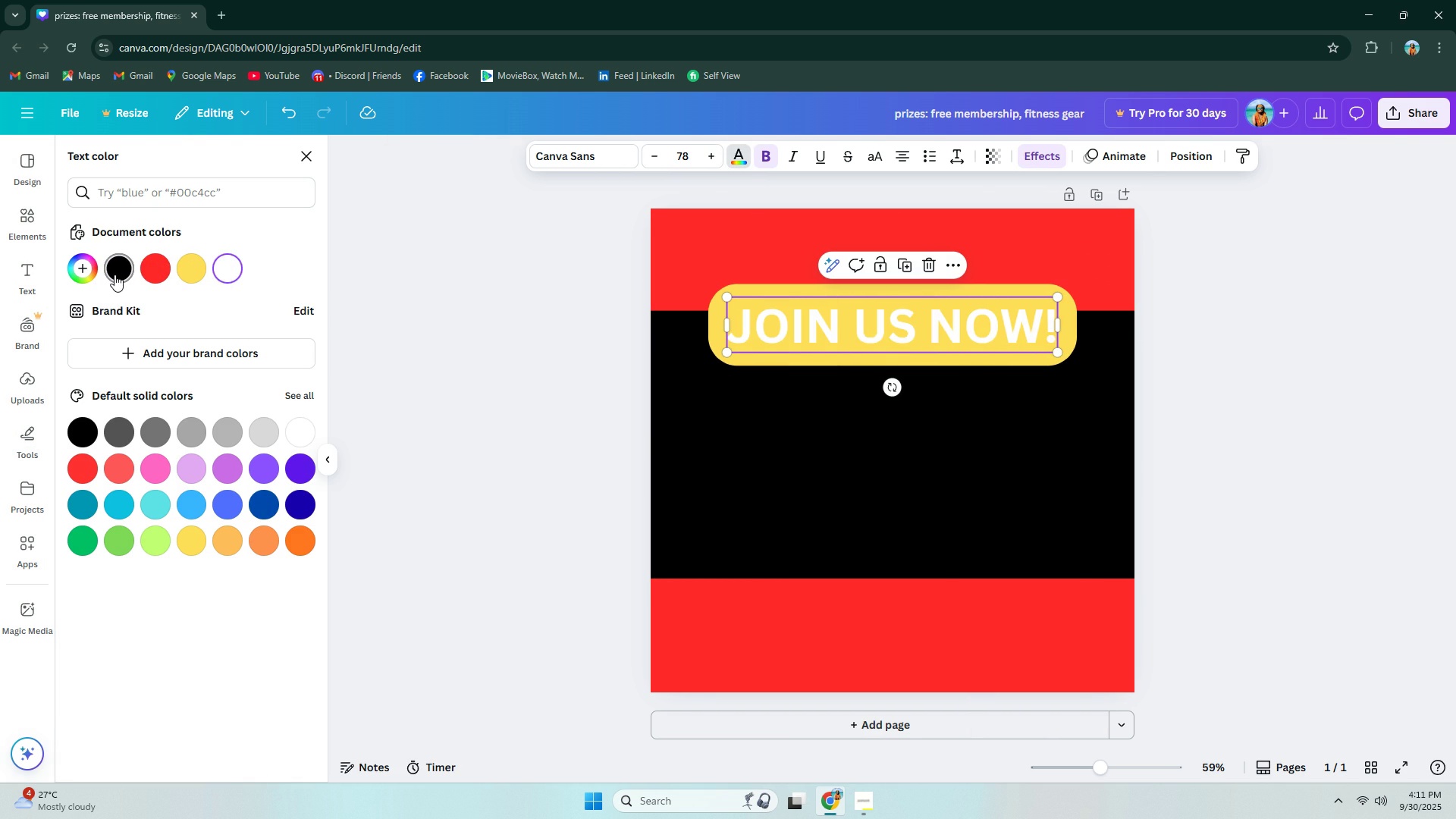 
left_click([115, 275])
 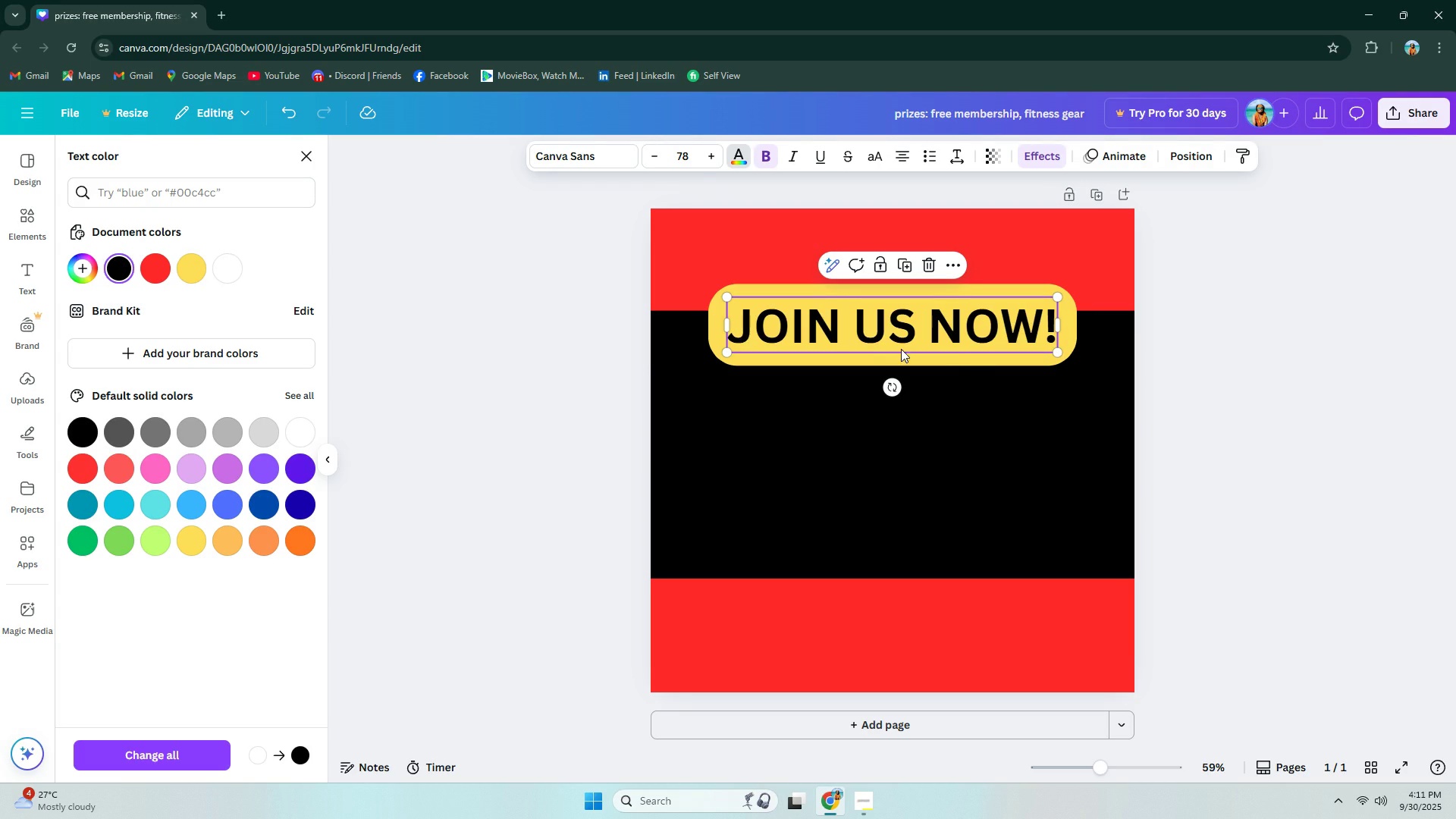 
left_click([221, 276])
 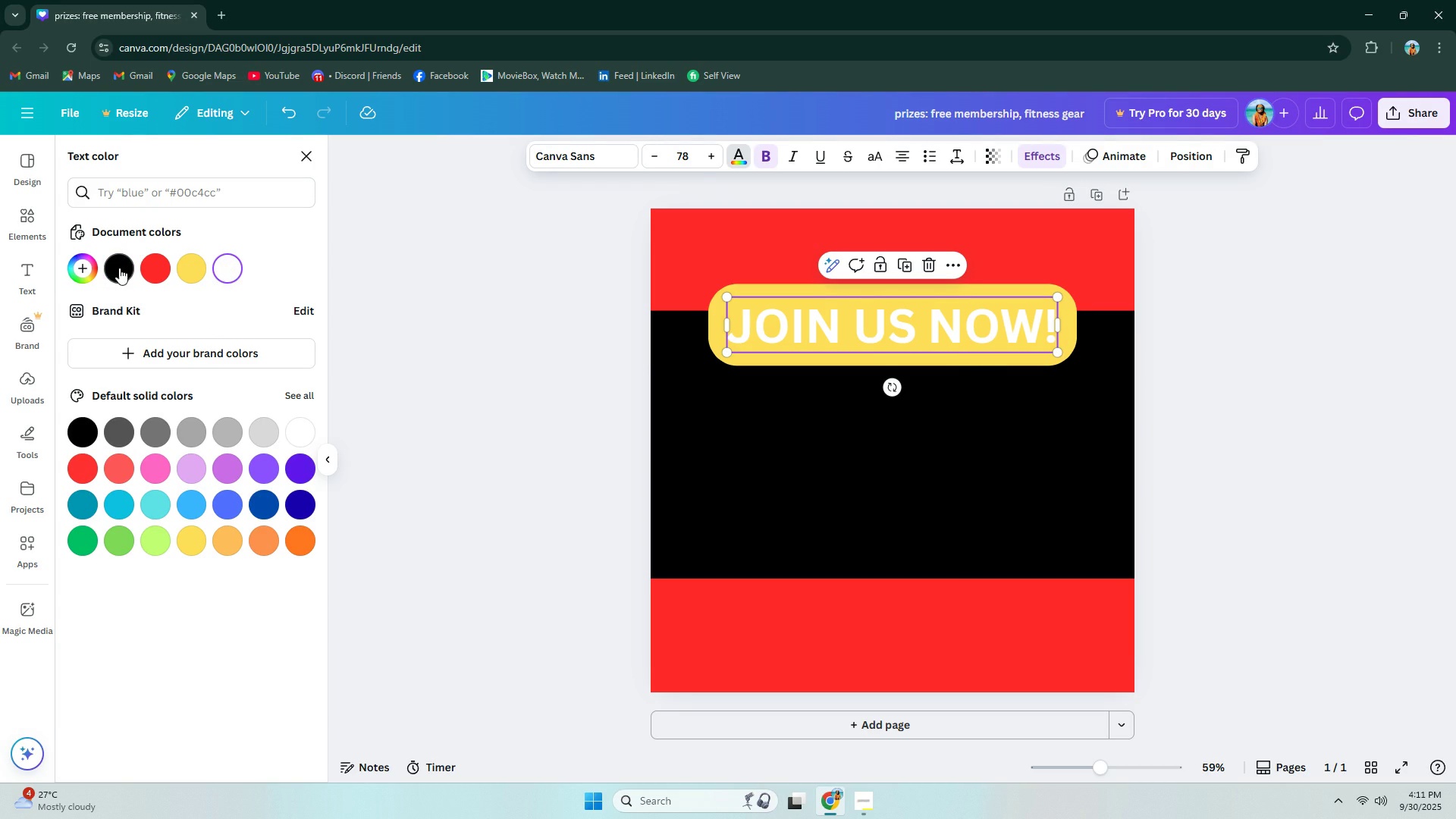 
double_click([904, 302])
 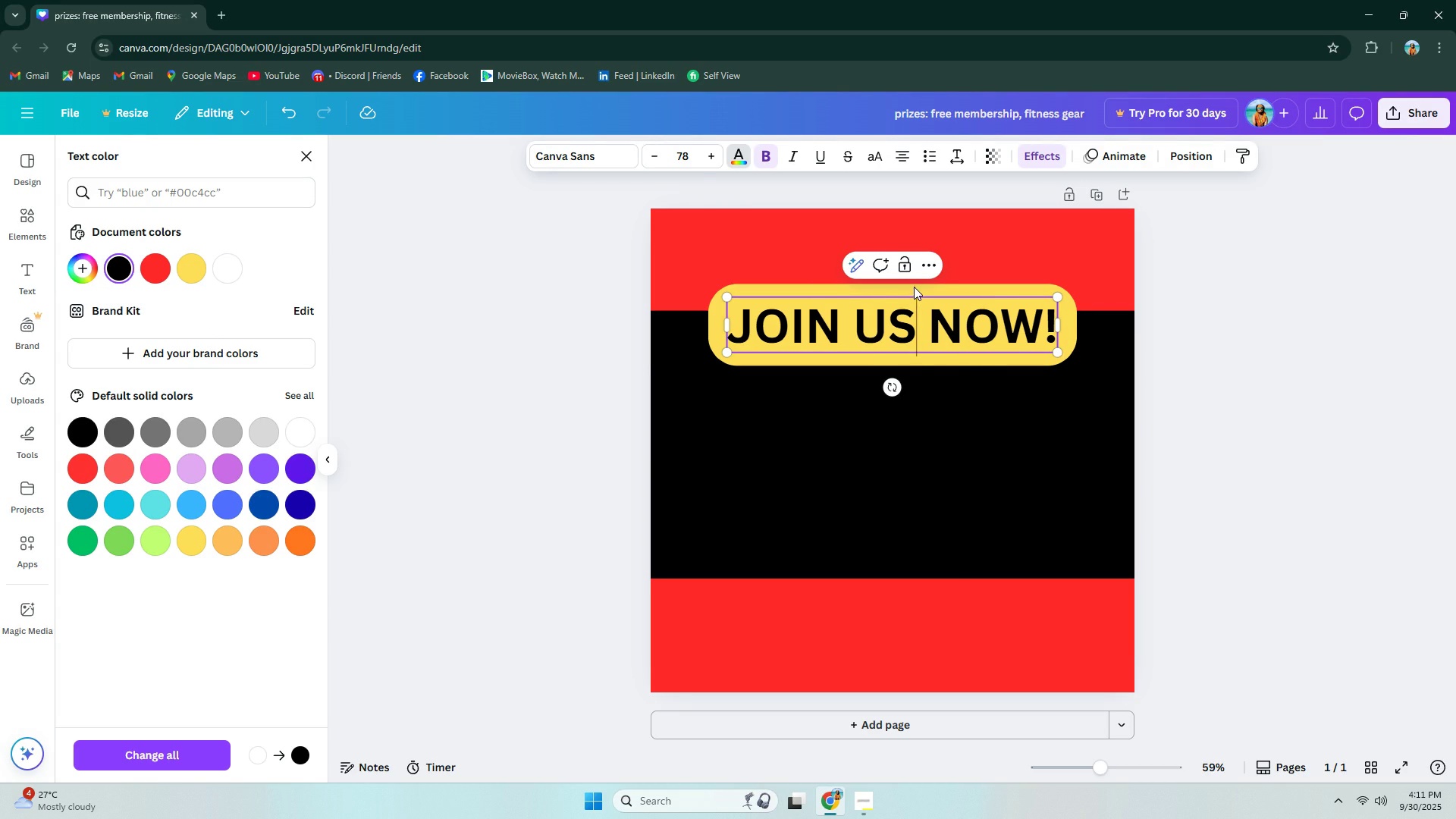 
left_click([914, 287])
 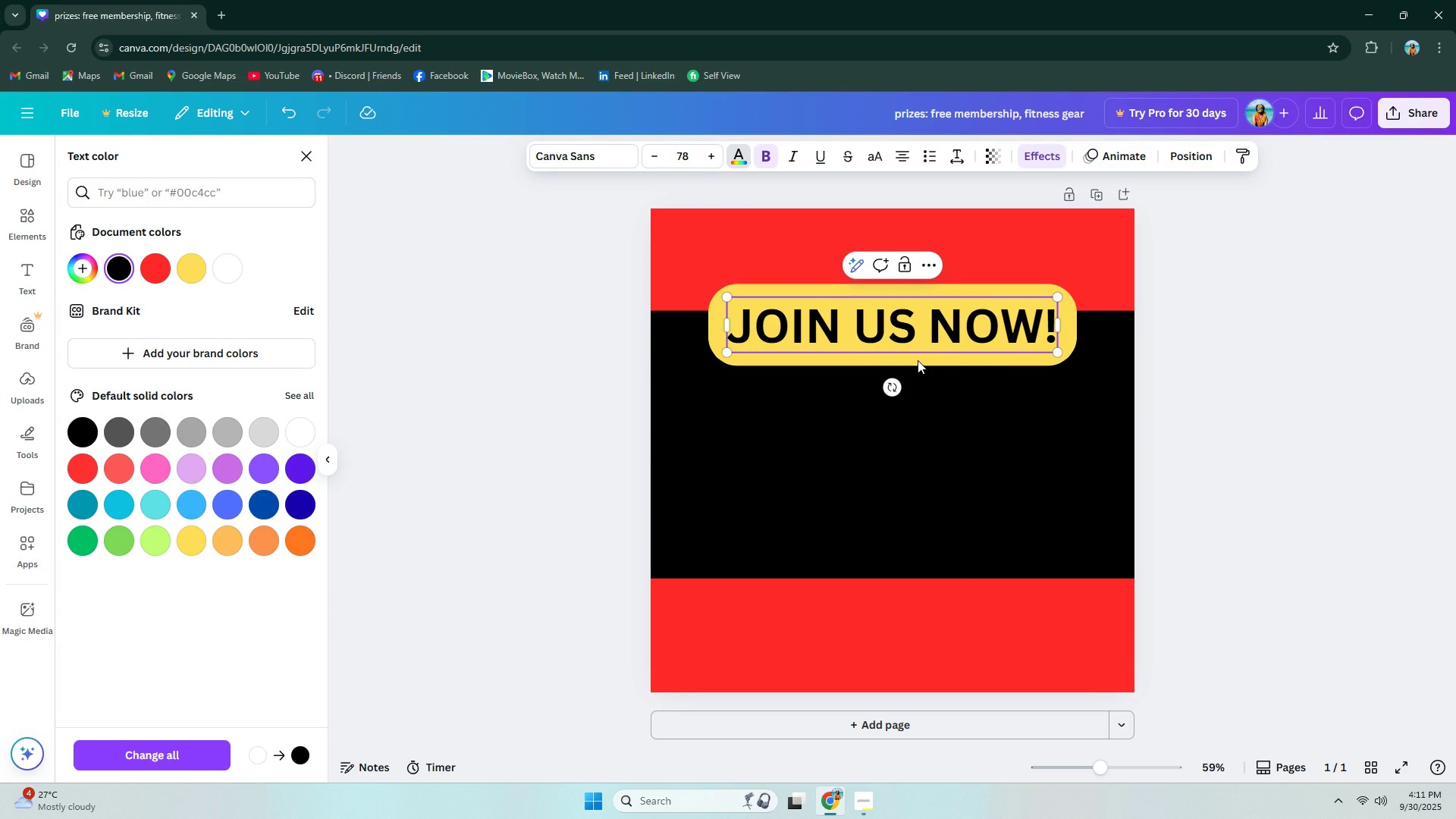 
double_click([921, 349])